 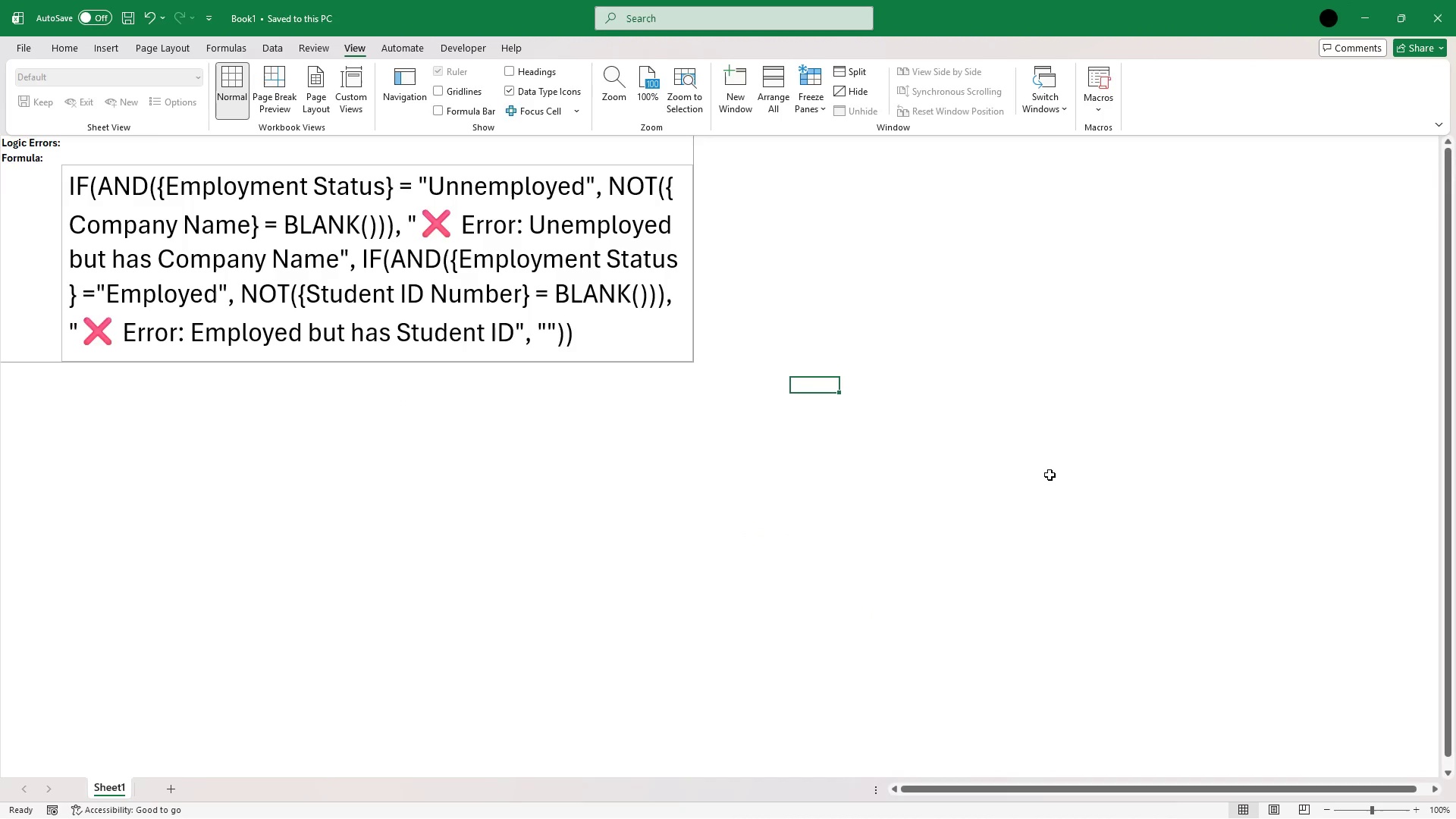 
left_click([1032, 334])
 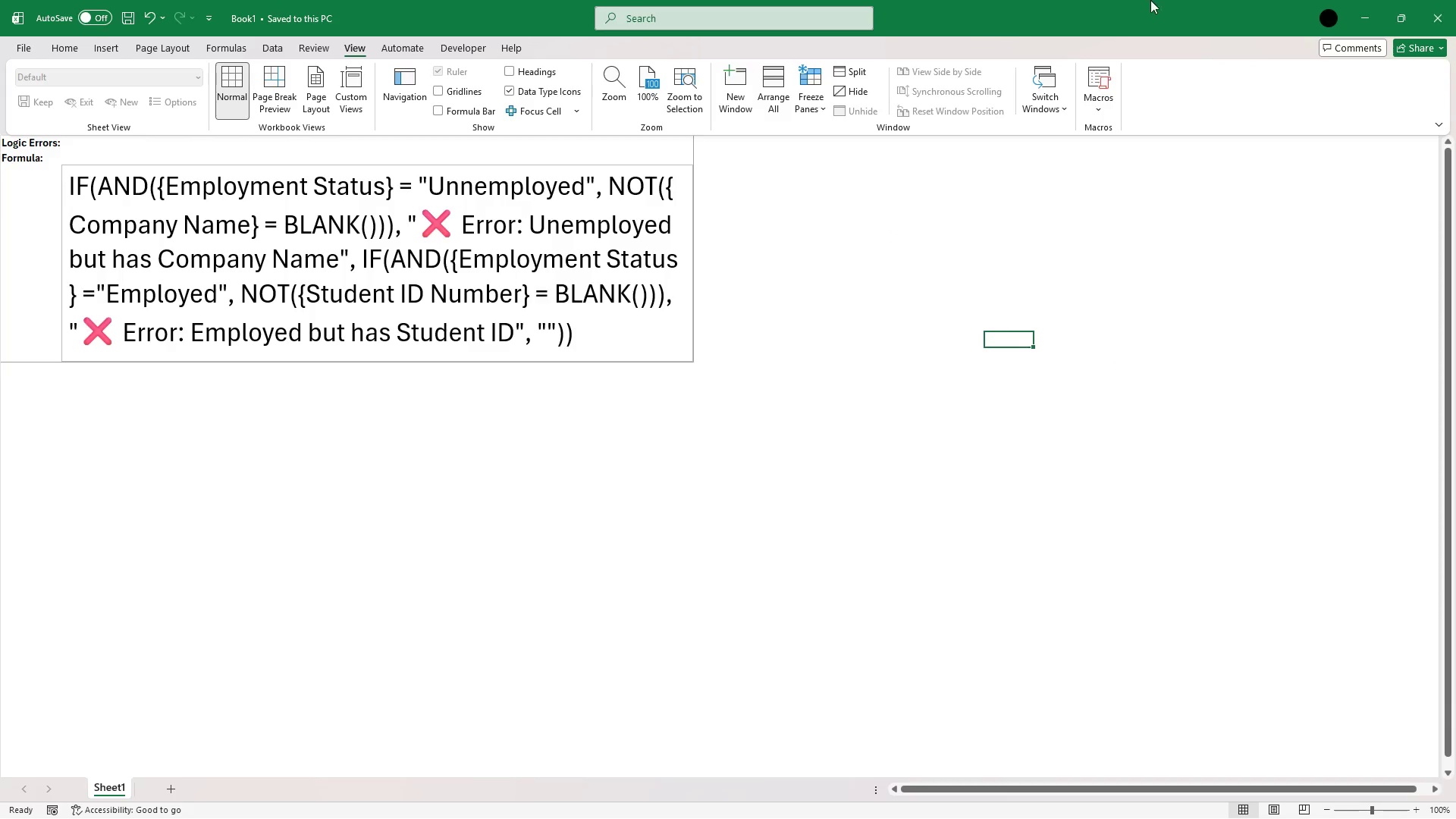 
left_click([1426, 22])
 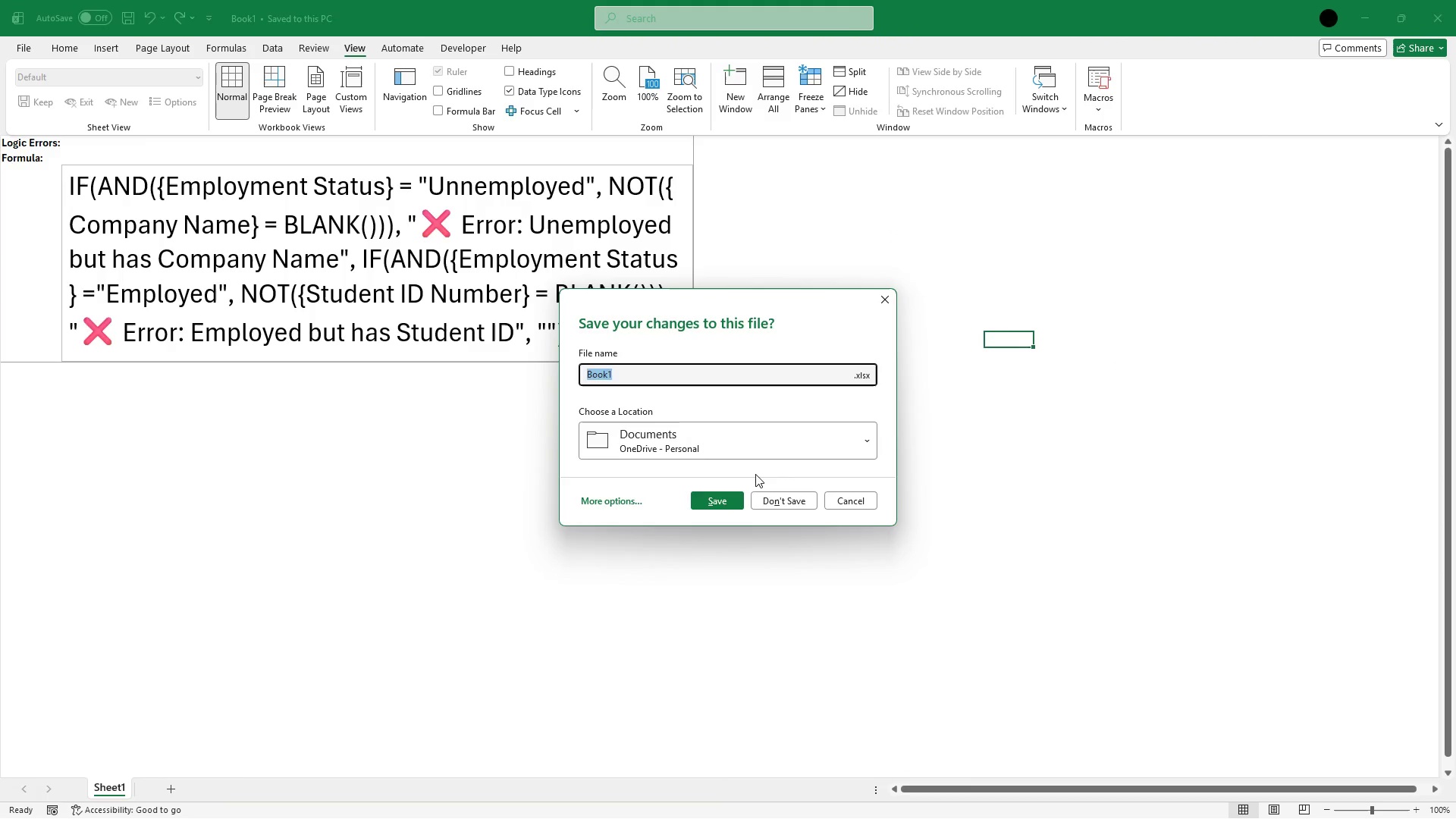 
left_click([780, 506])
 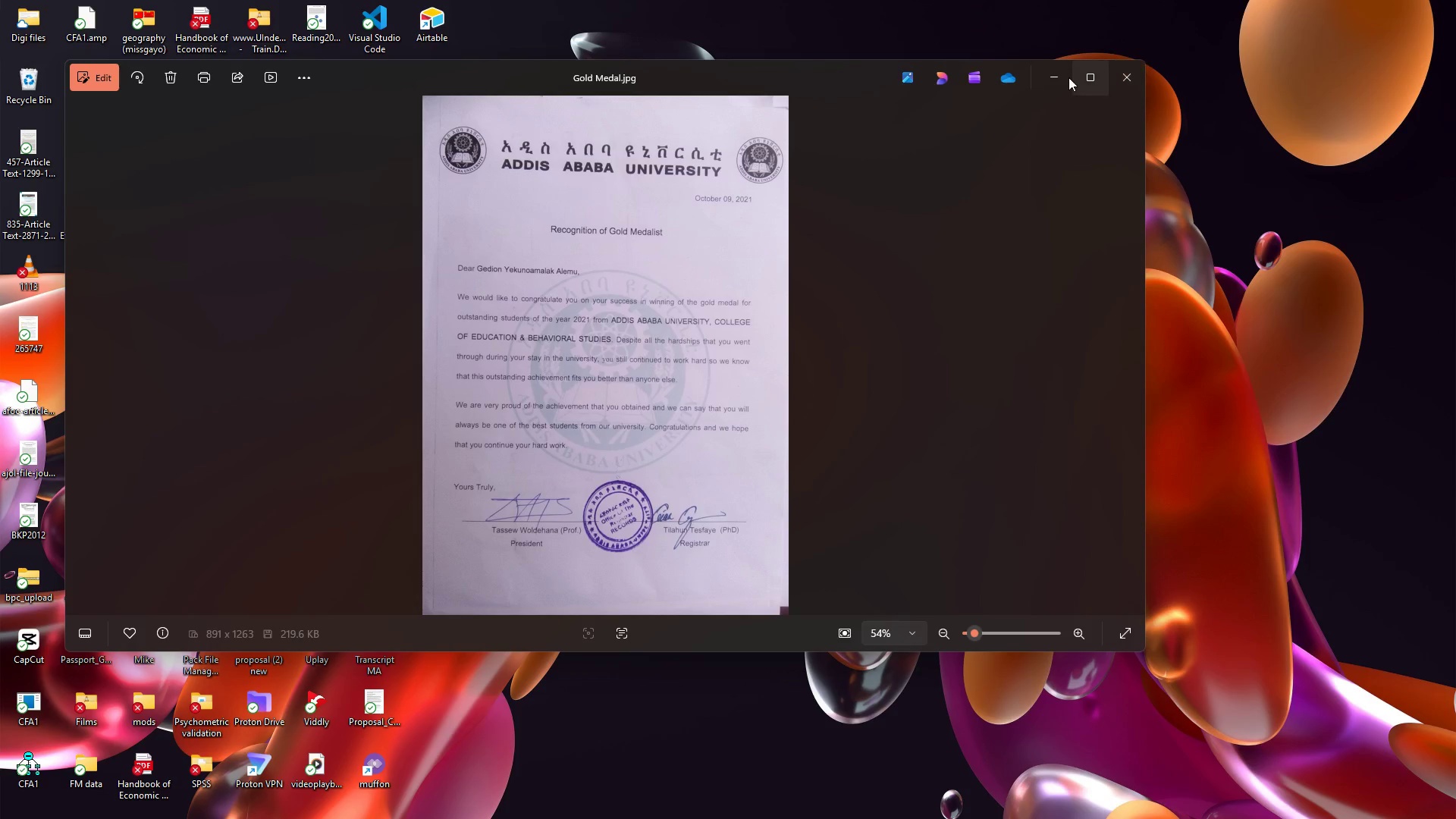 
left_click([1056, 79])
 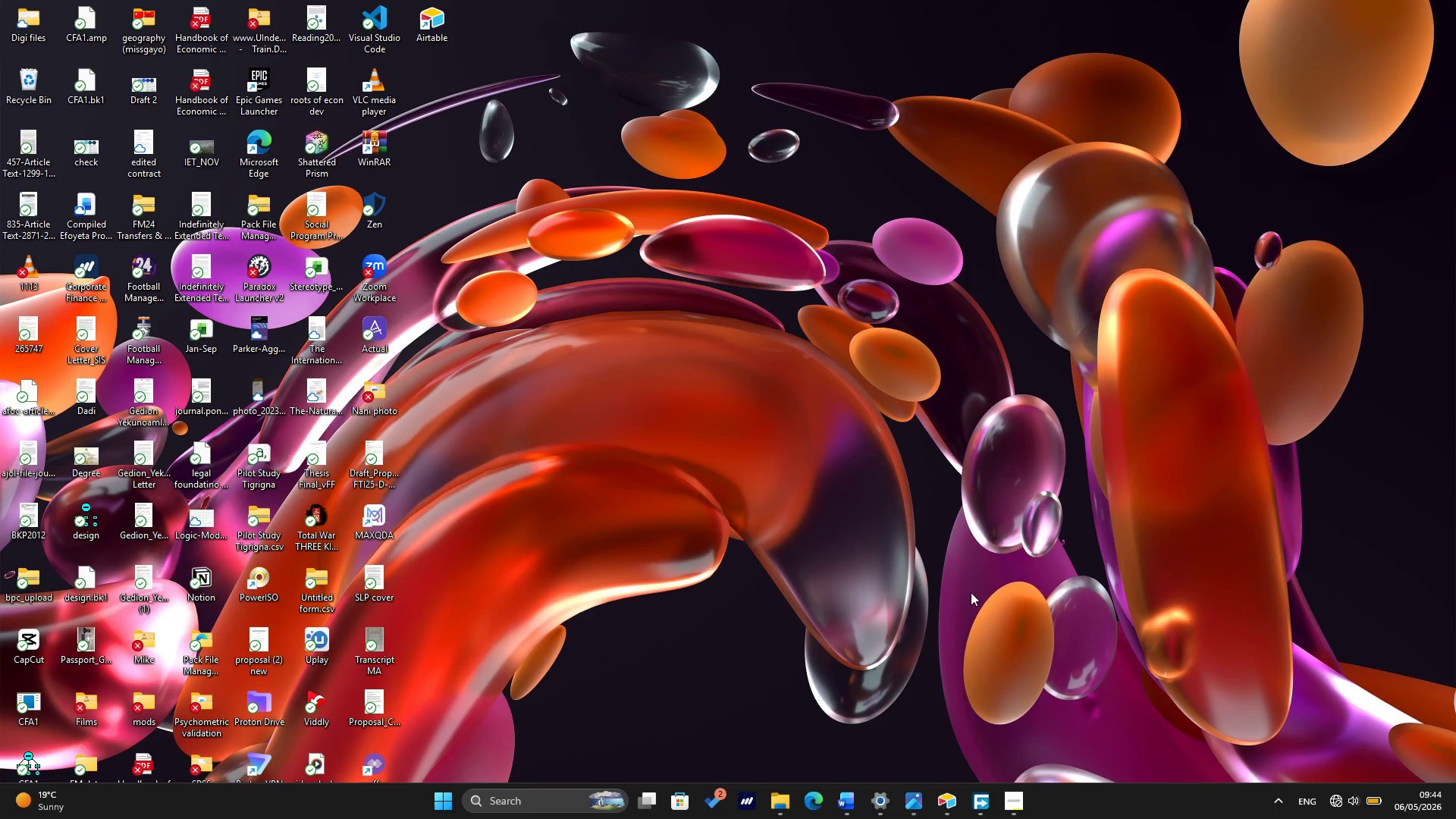 
left_click([946, 802])
 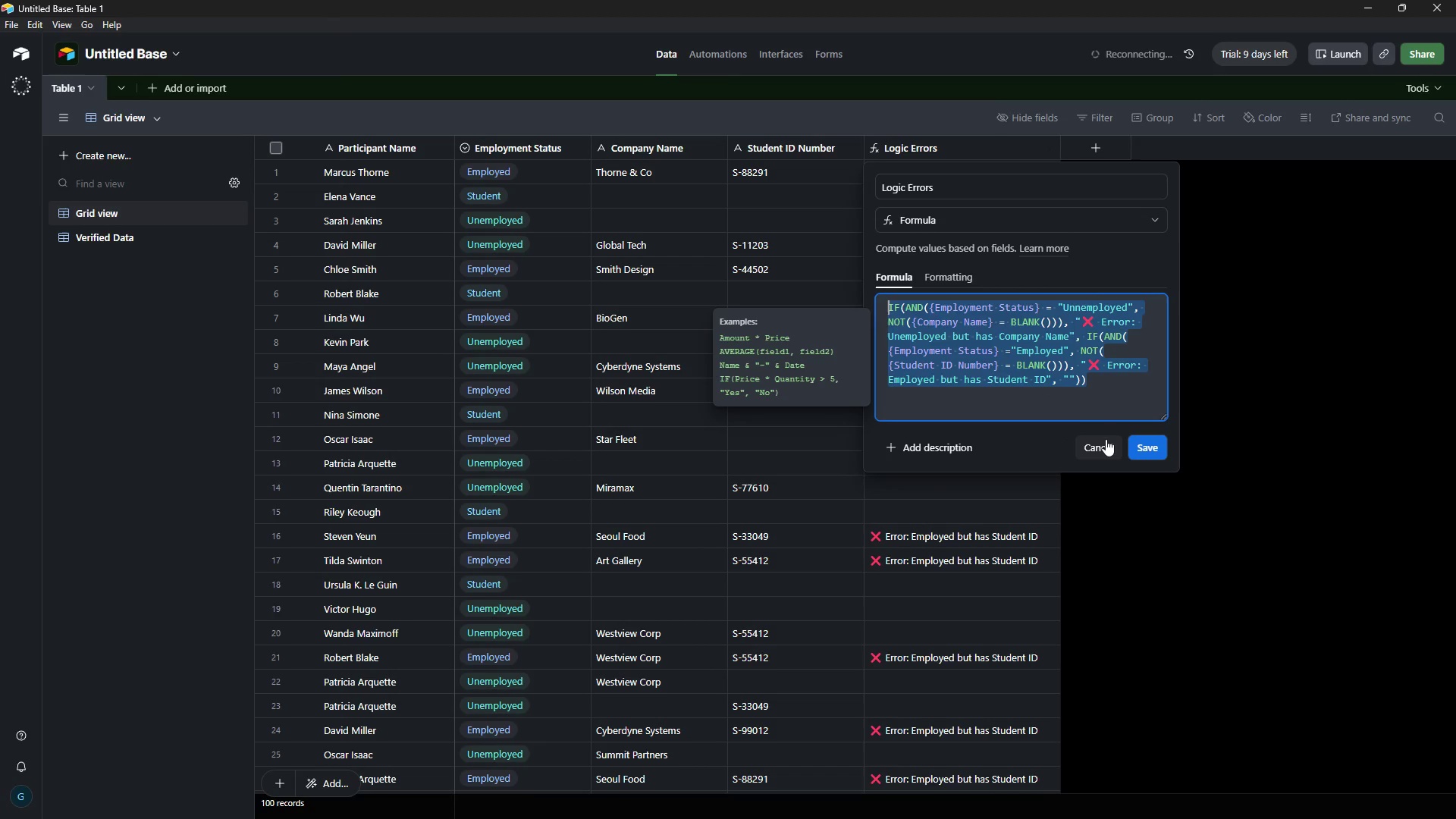 
left_click([1102, 444])
 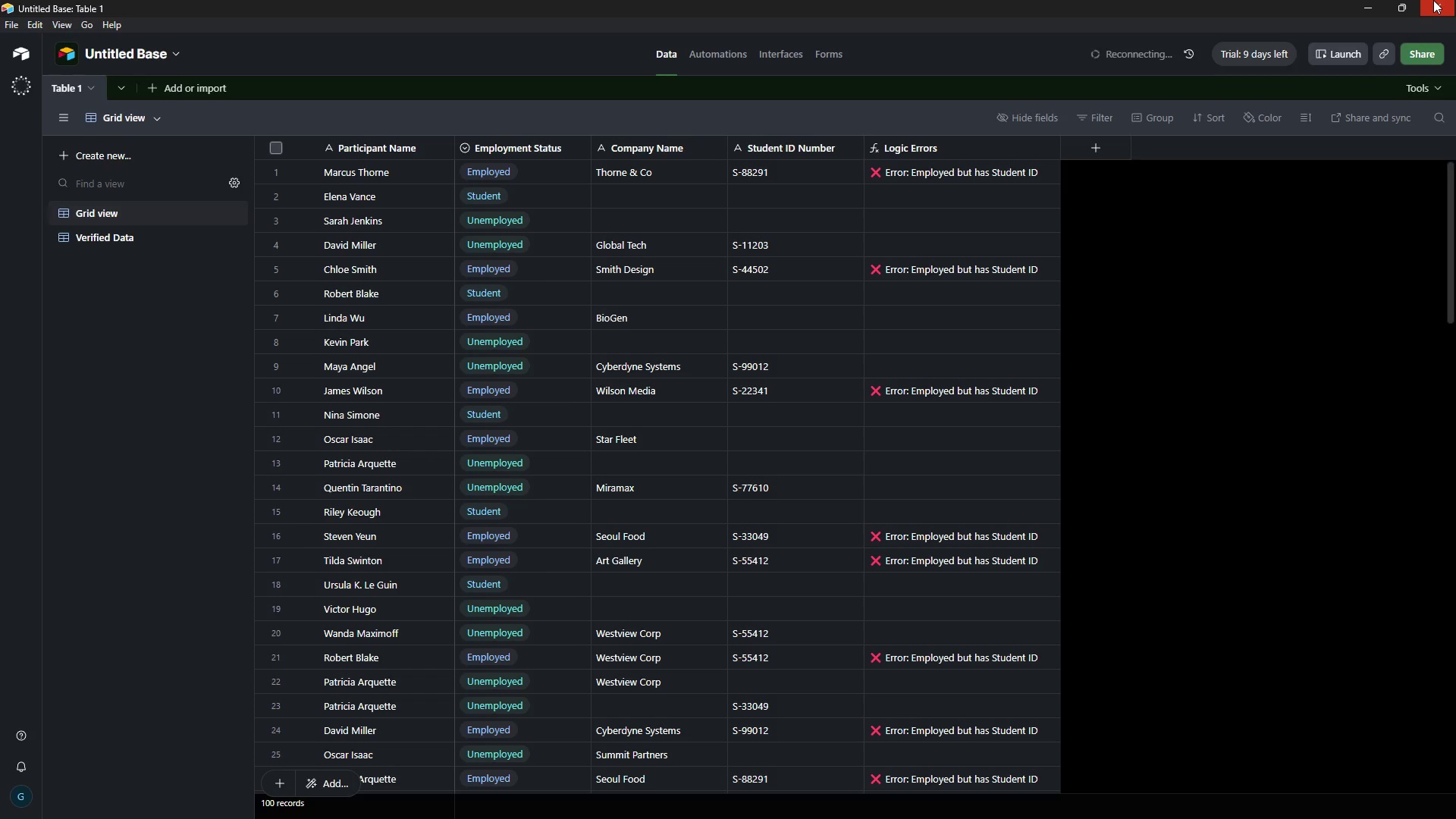 
wait(35.78)
 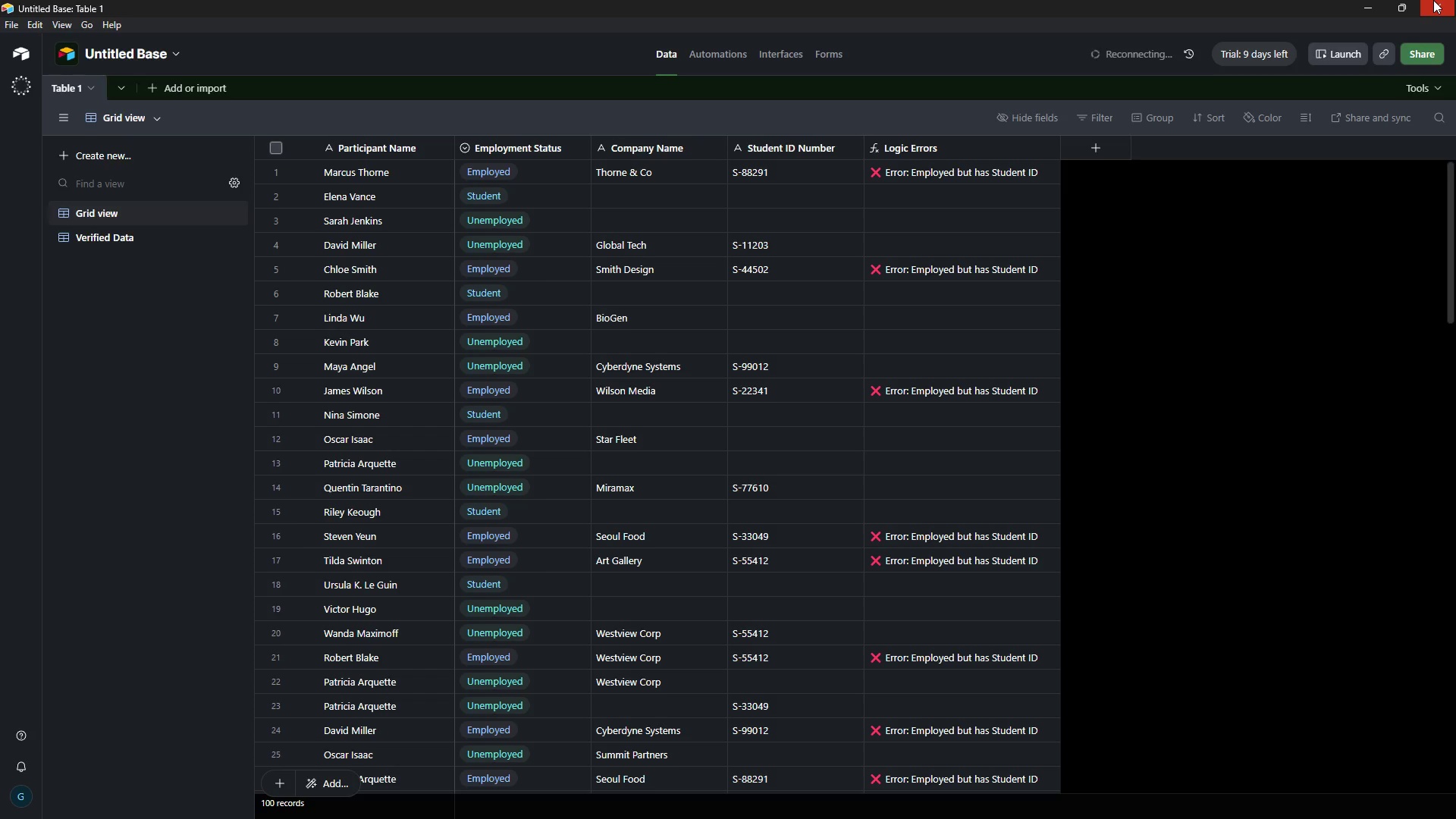 
left_click([1023, 810])